 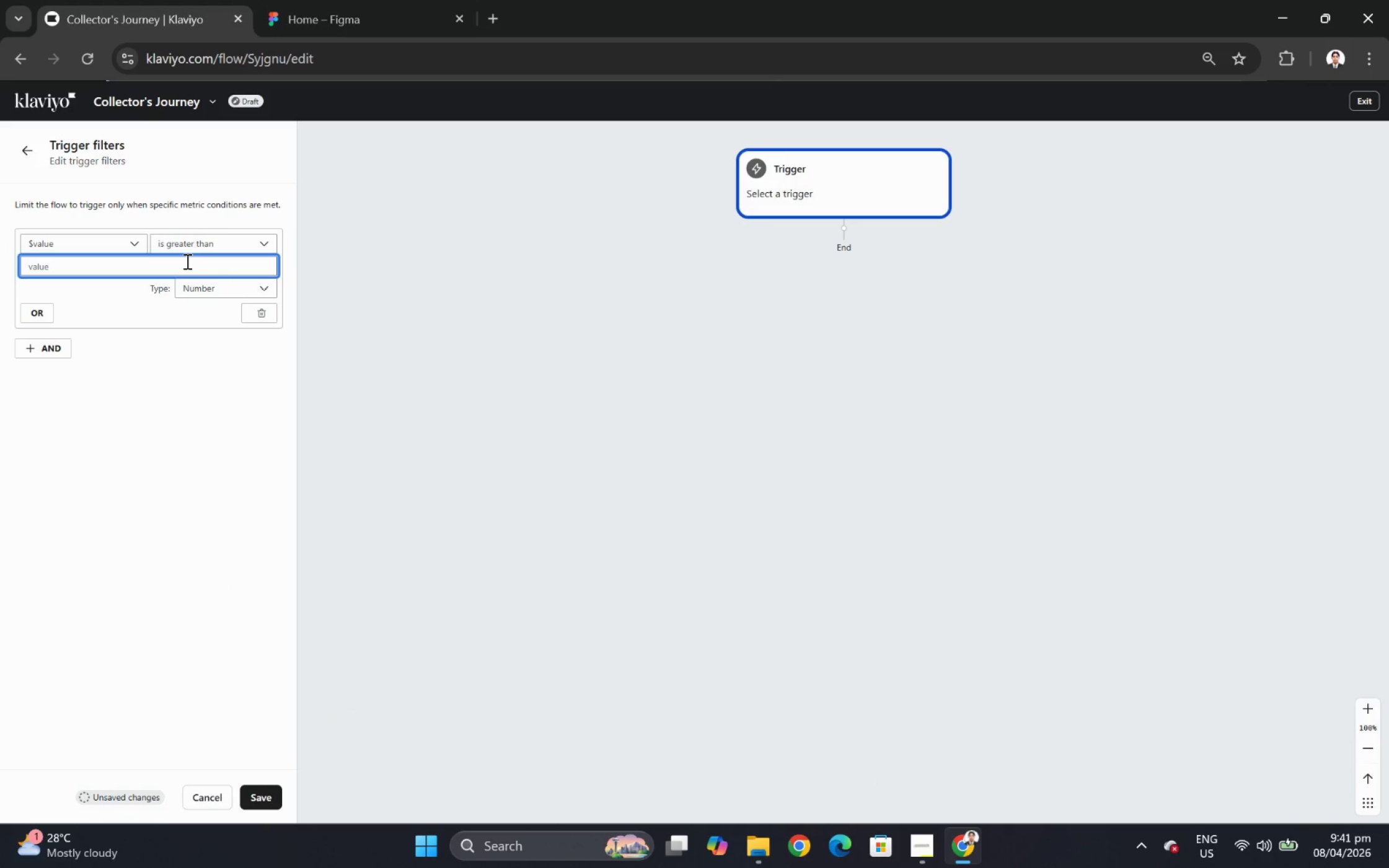 
type($75)
 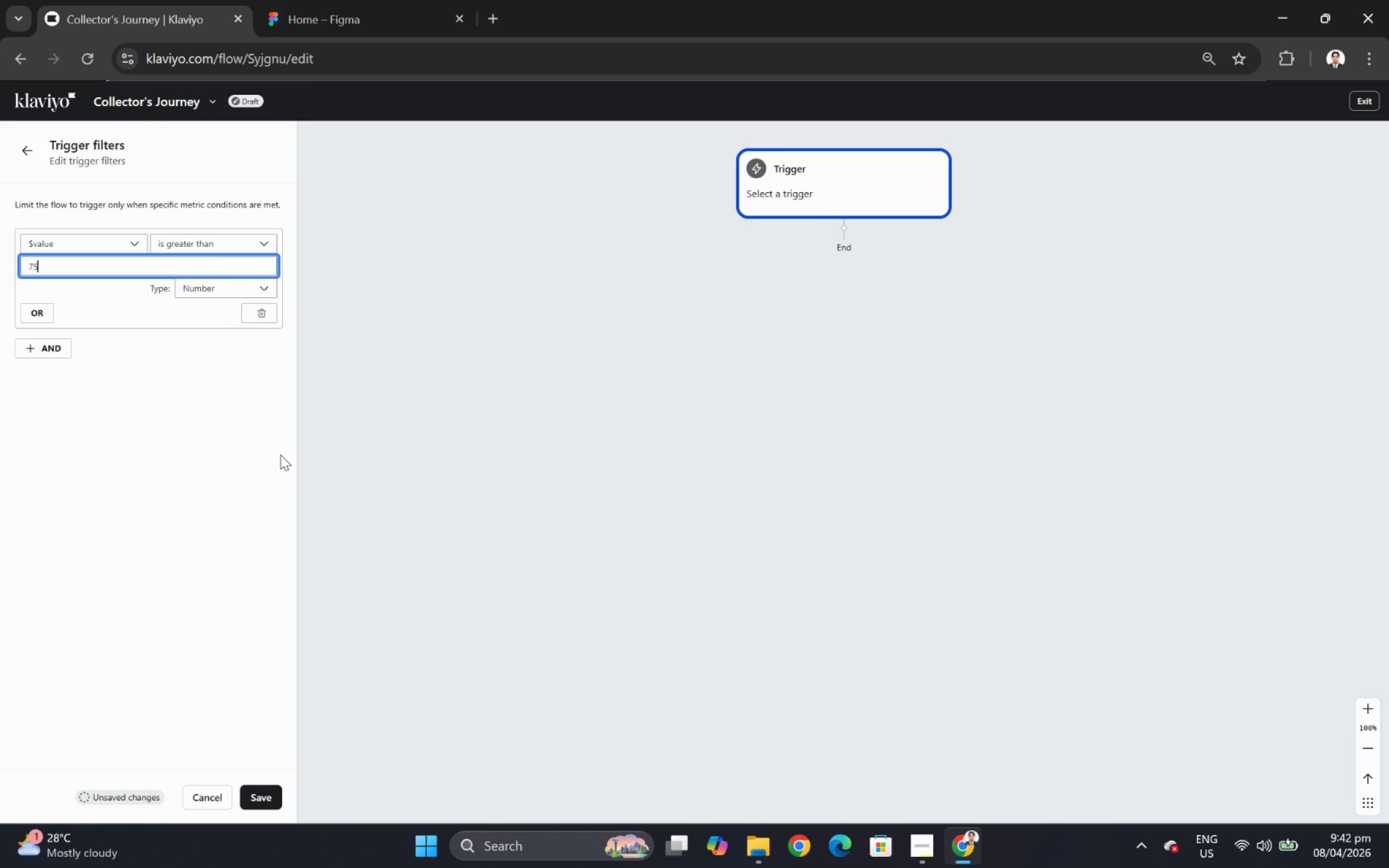 
wait(6.27)
 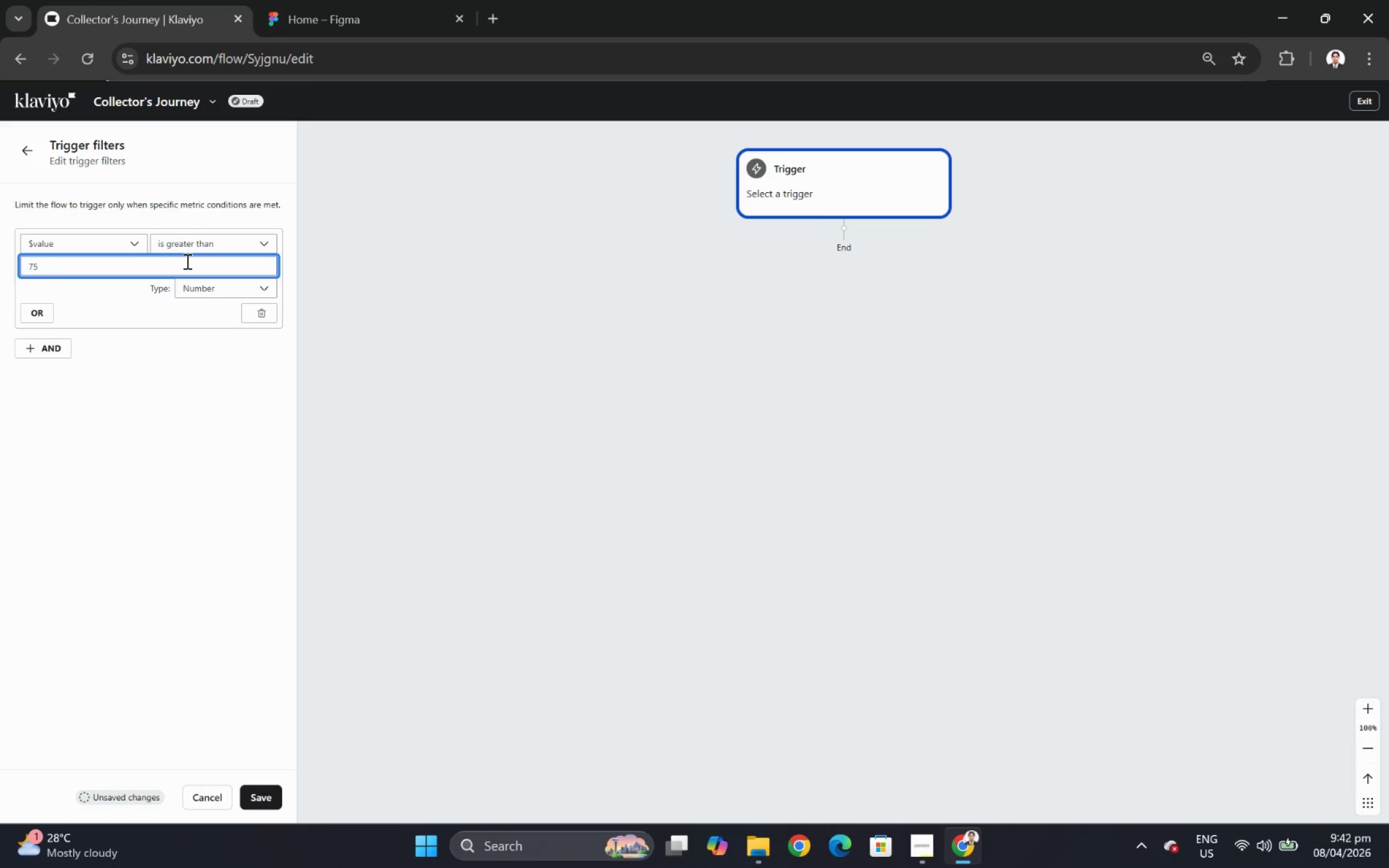 
left_click([262, 795])
 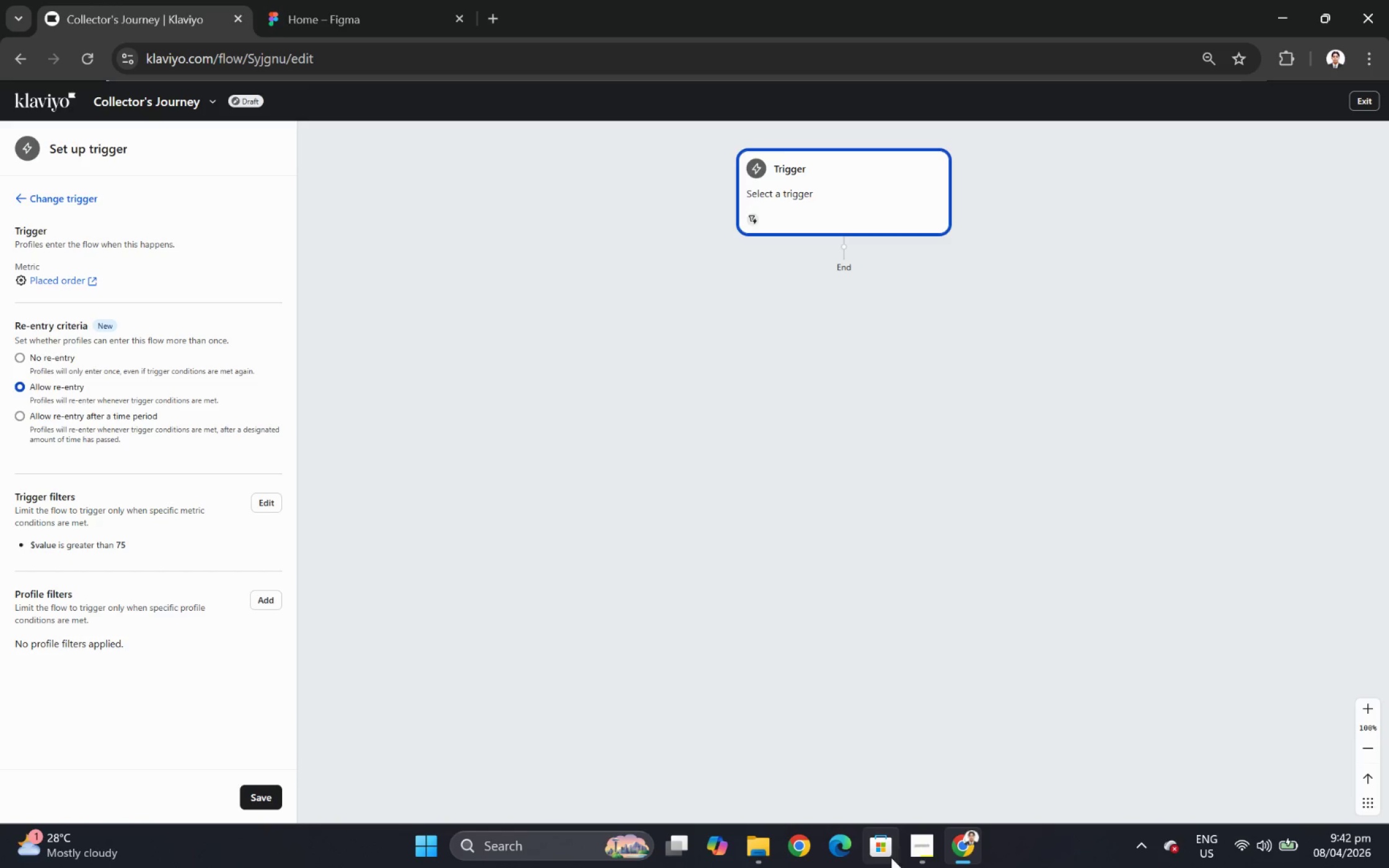 
mouse_move([929, 752])
 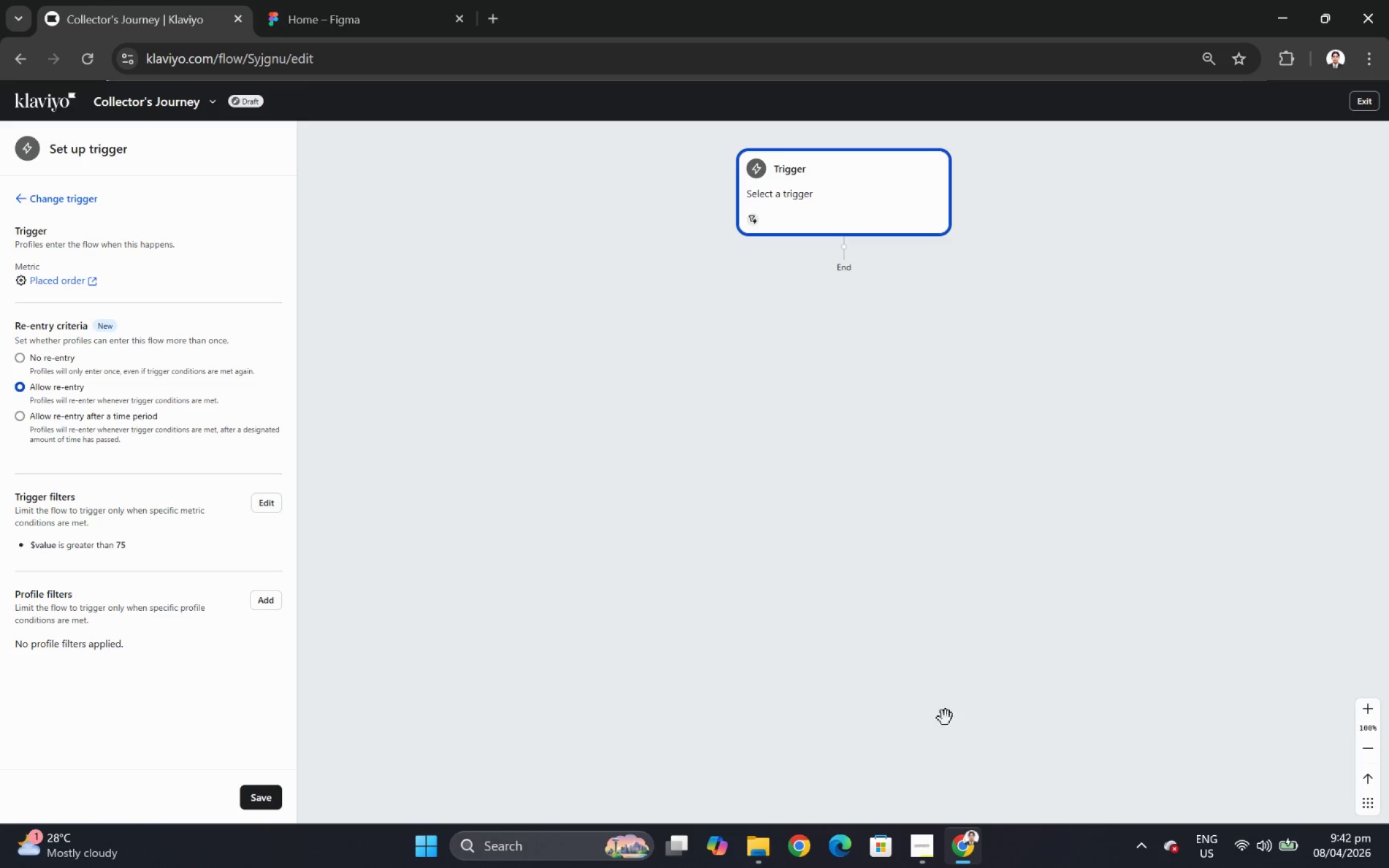 
mouse_move([927, 823])
 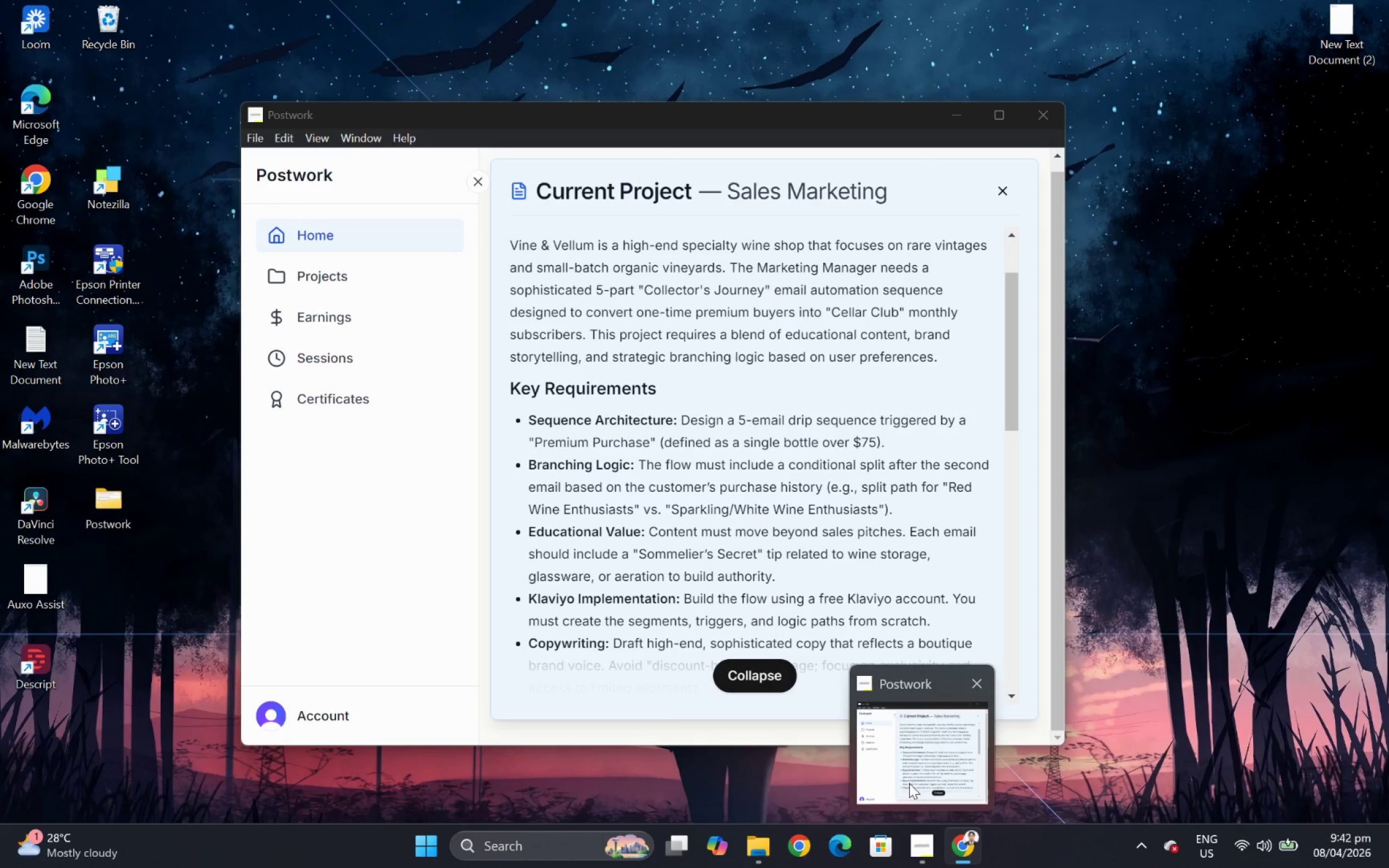 
wait(5.89)
 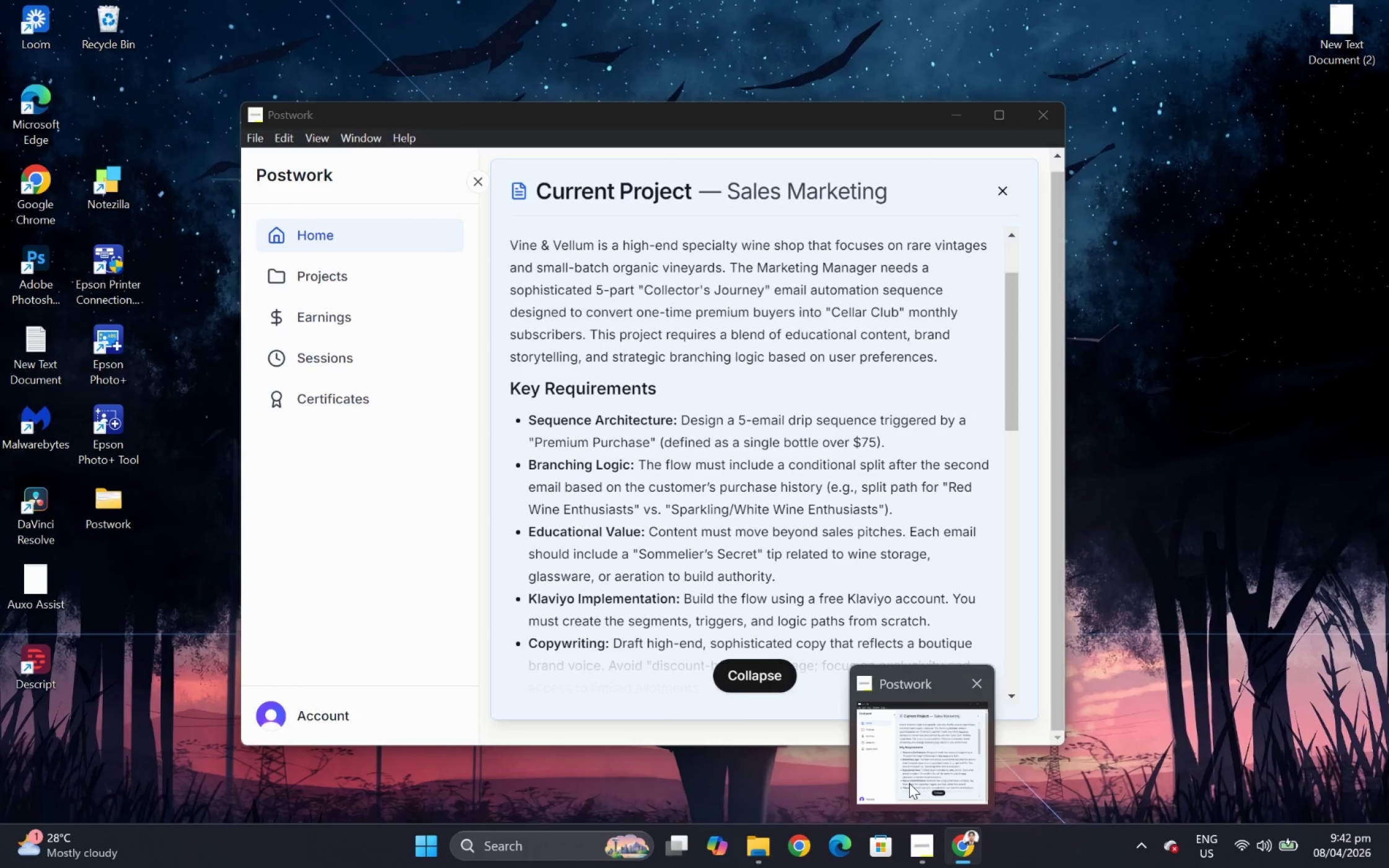 
left_click([252, 793])
 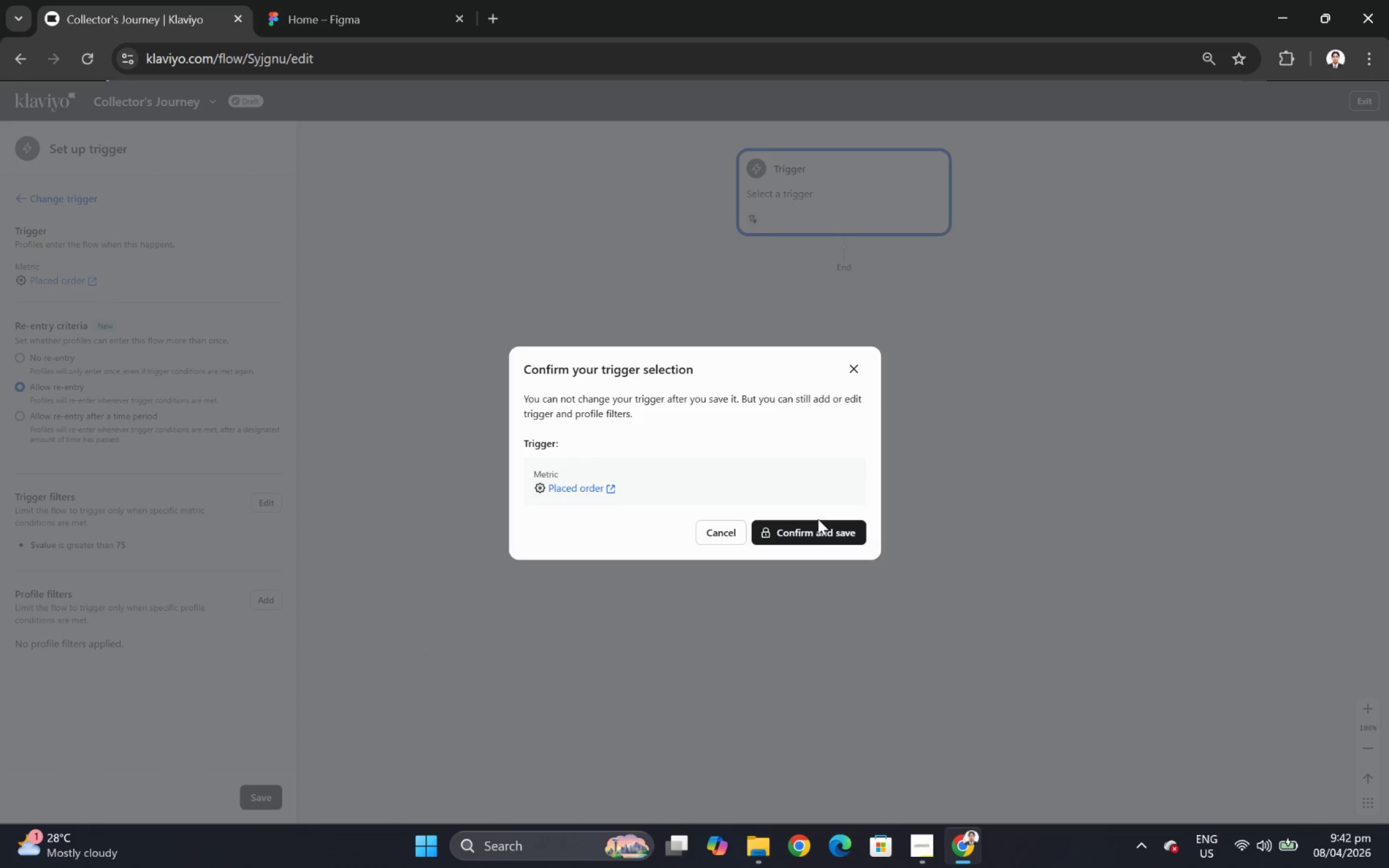 
left_click([824, 533])
 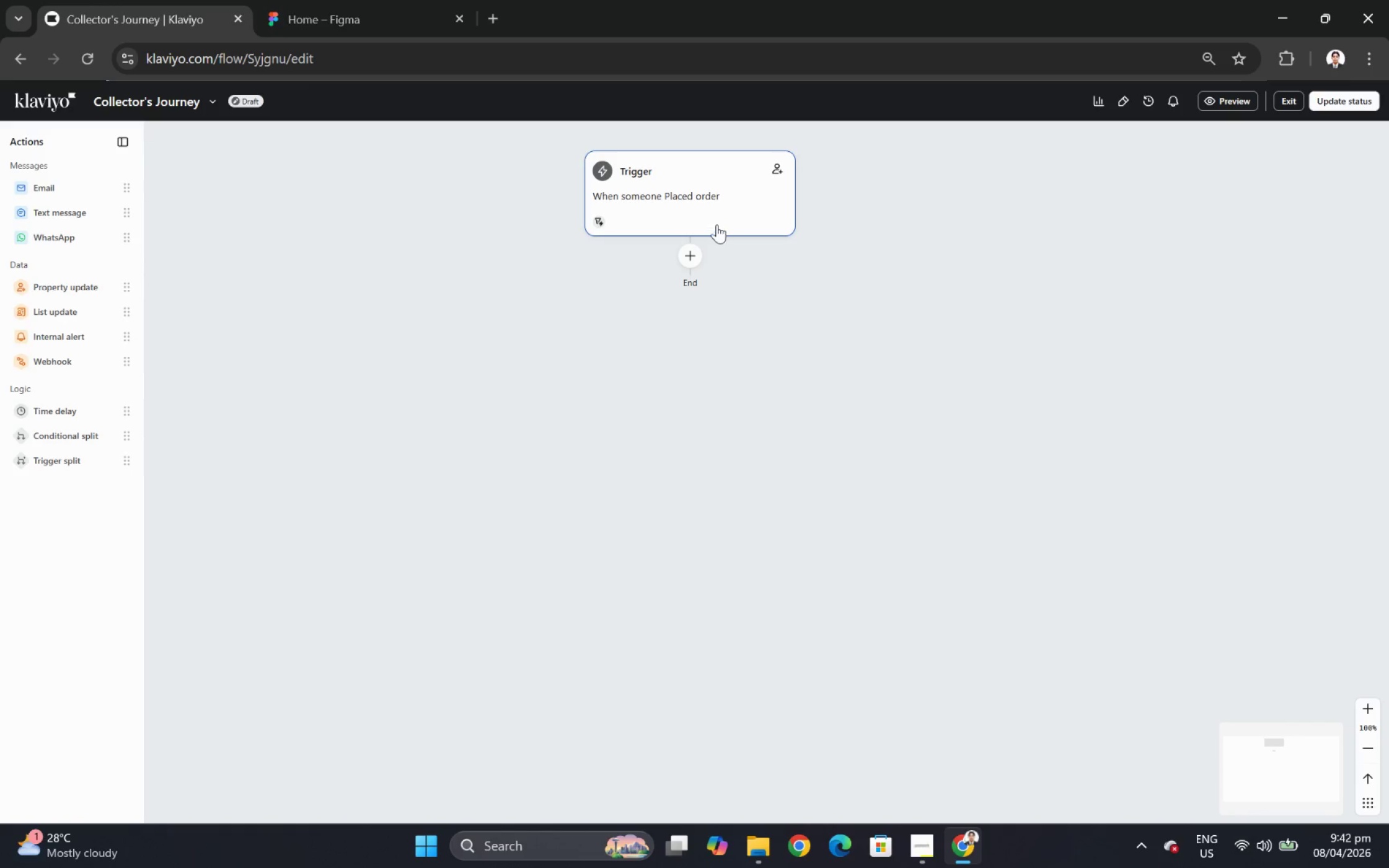 
left_click([690, 221])
 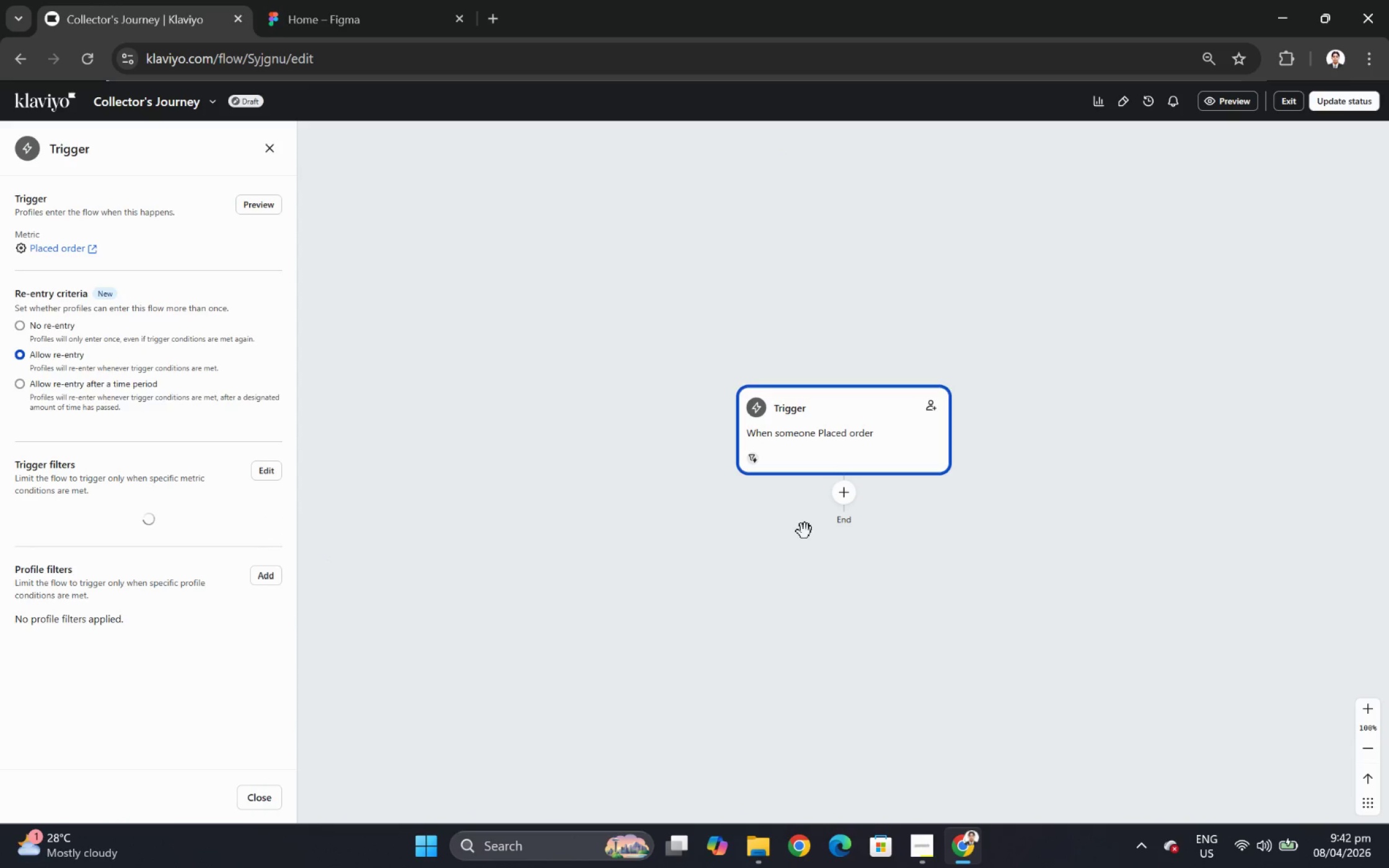 
scroll: coordinate [165, 515], scroll_direction: down, amount: 2.0
 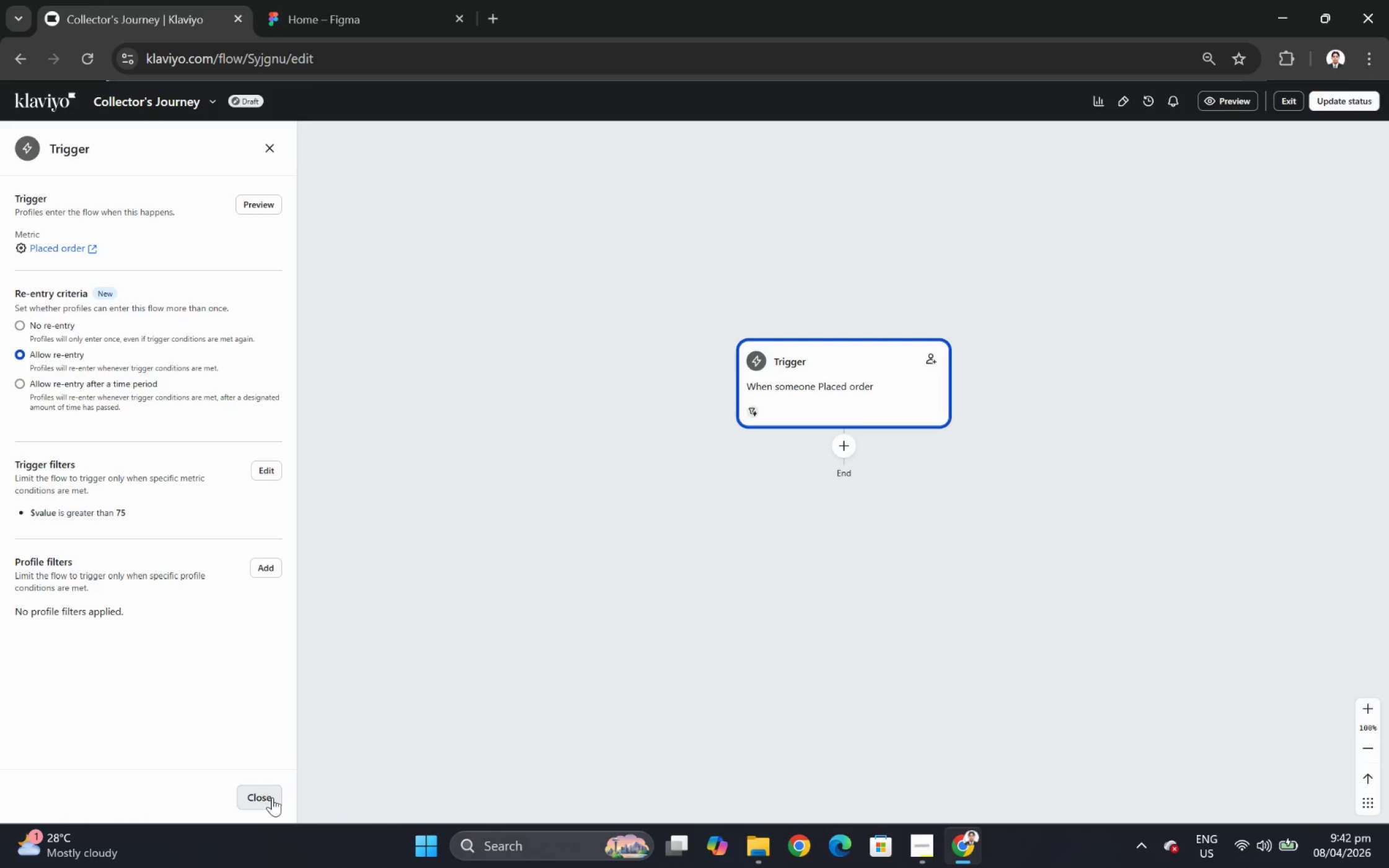 
wait(6.41)
 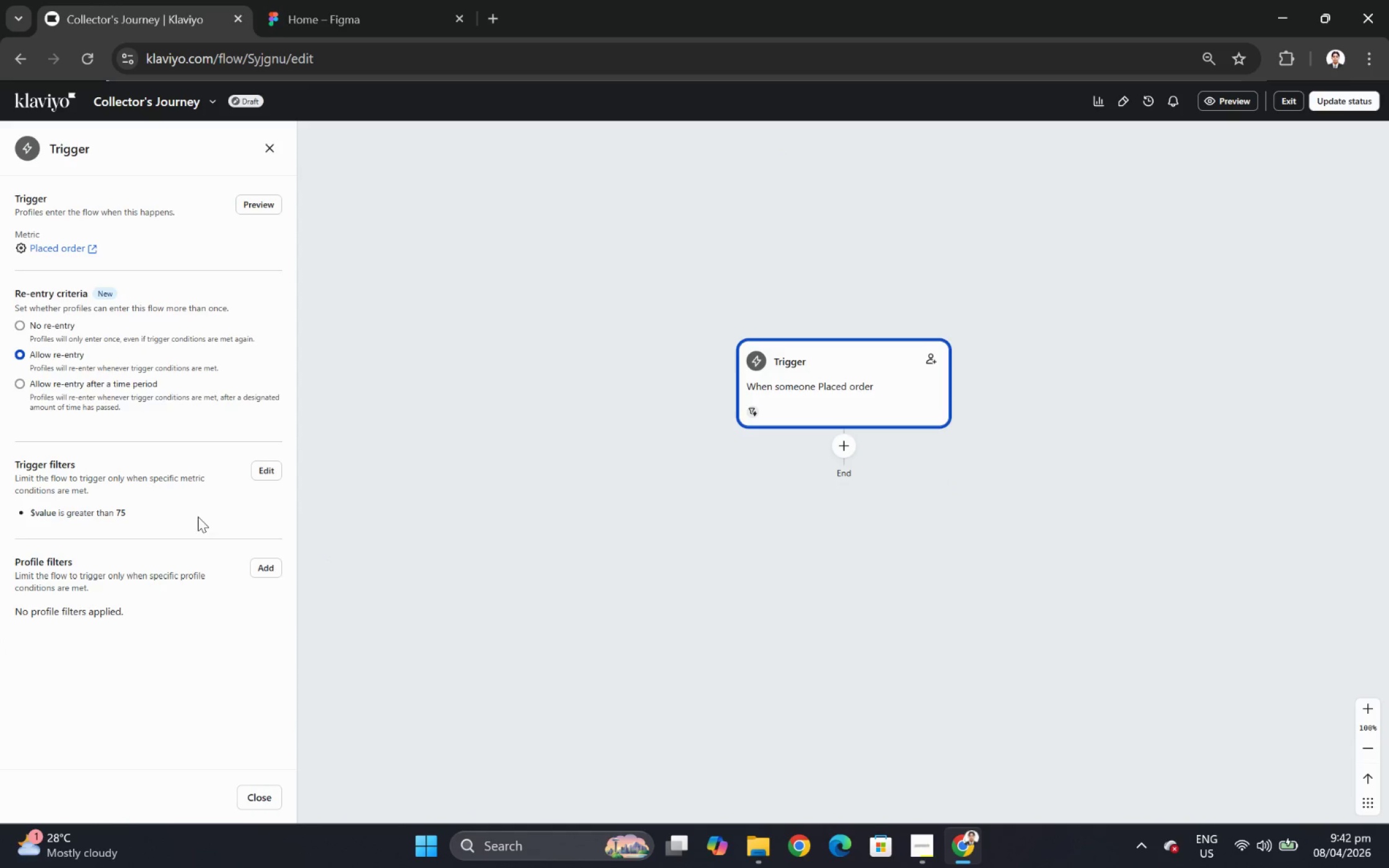 
left_click([256, 791])
 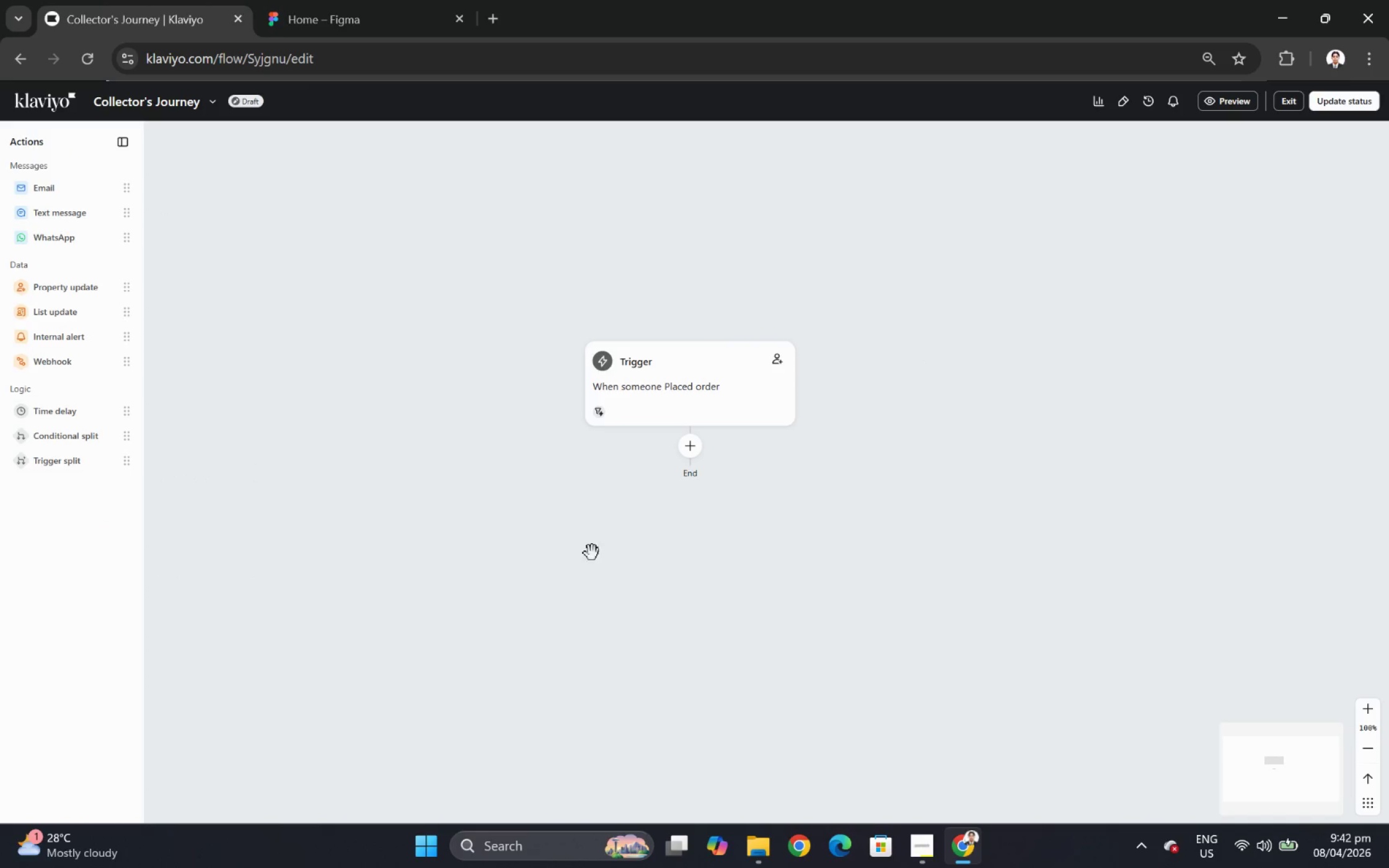 
scroll: coordinate [613, 537], scroll_direction: down, amount: 2.0
 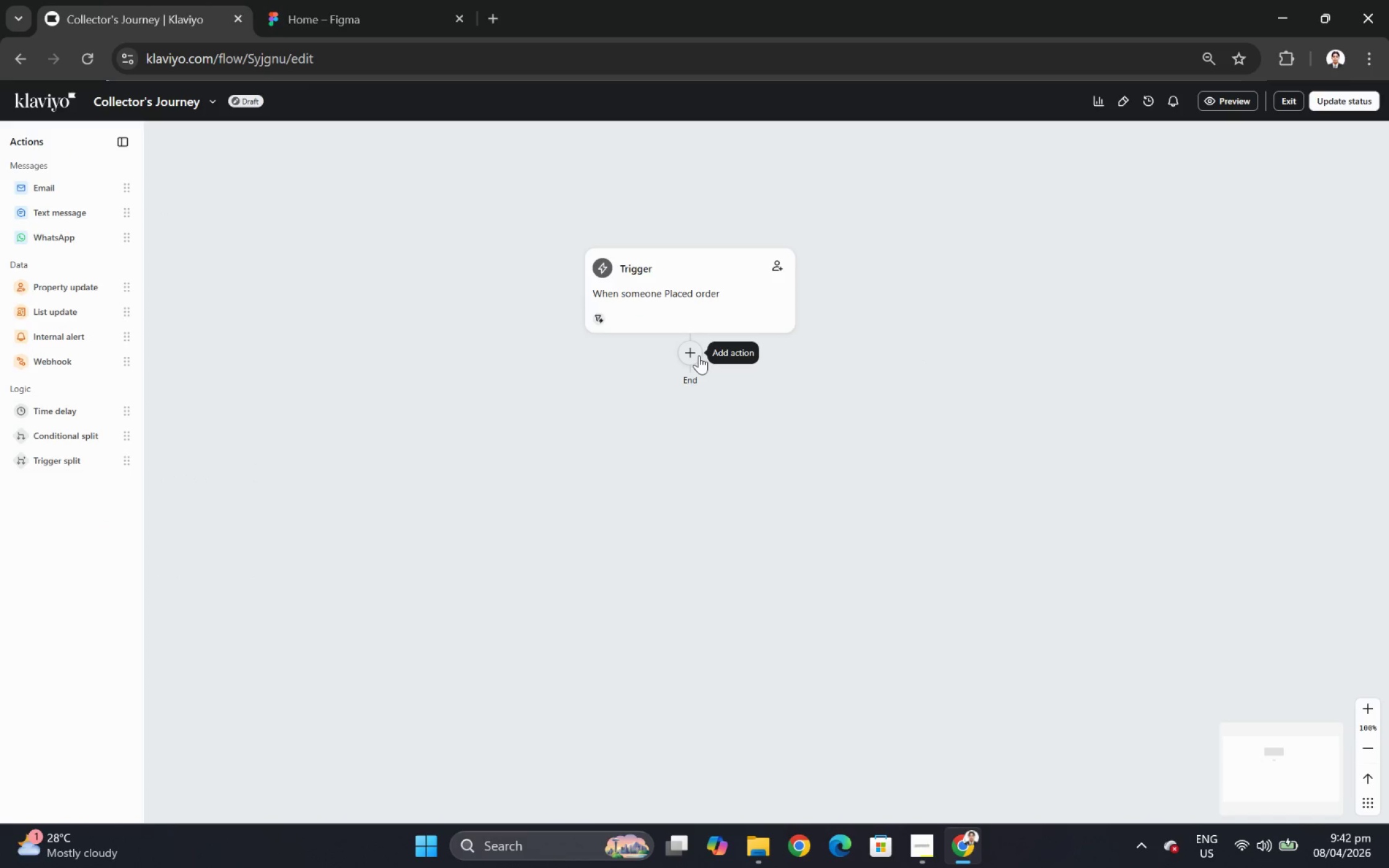 
left_click([699, 355])
 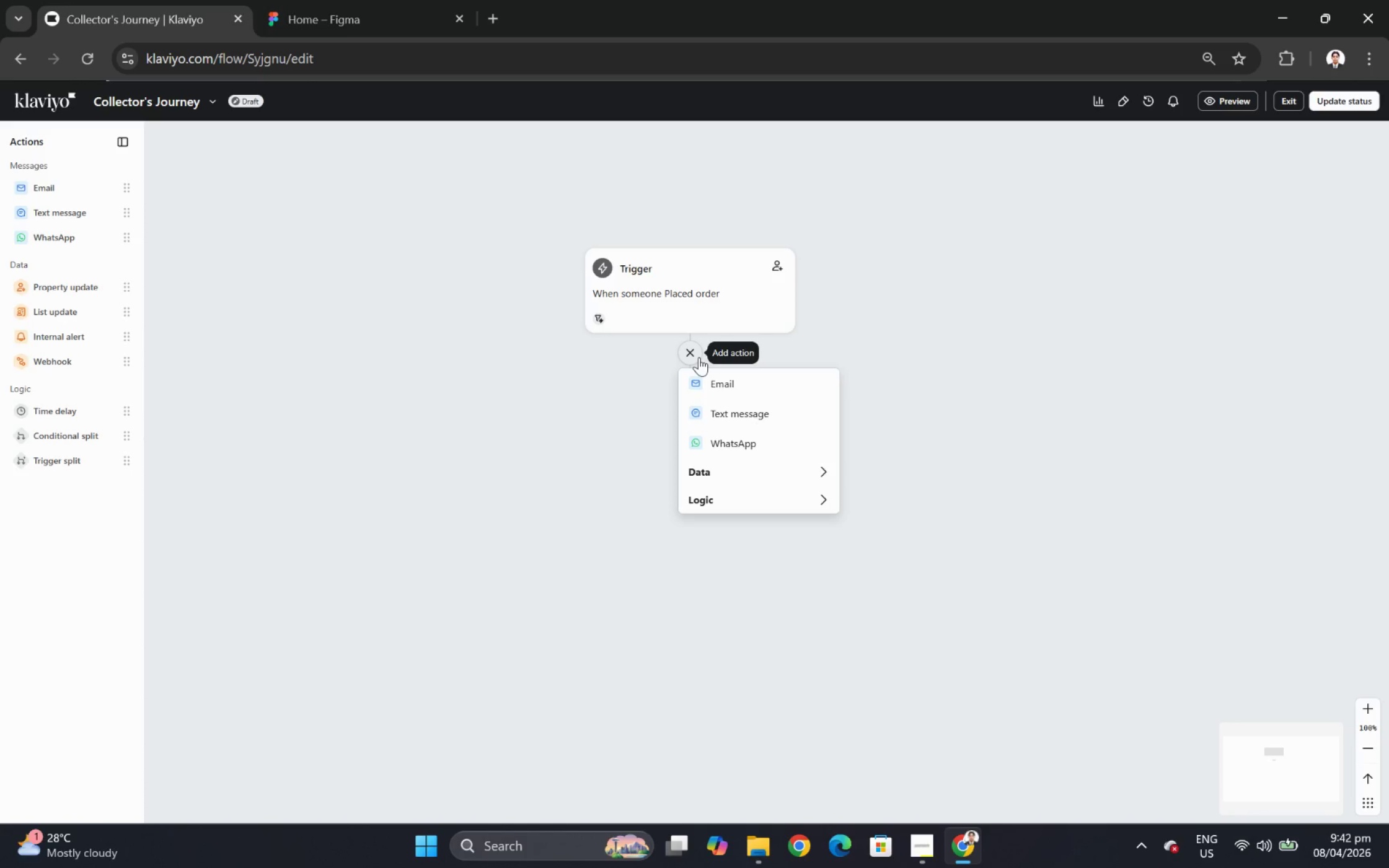 
wait(12.28)
 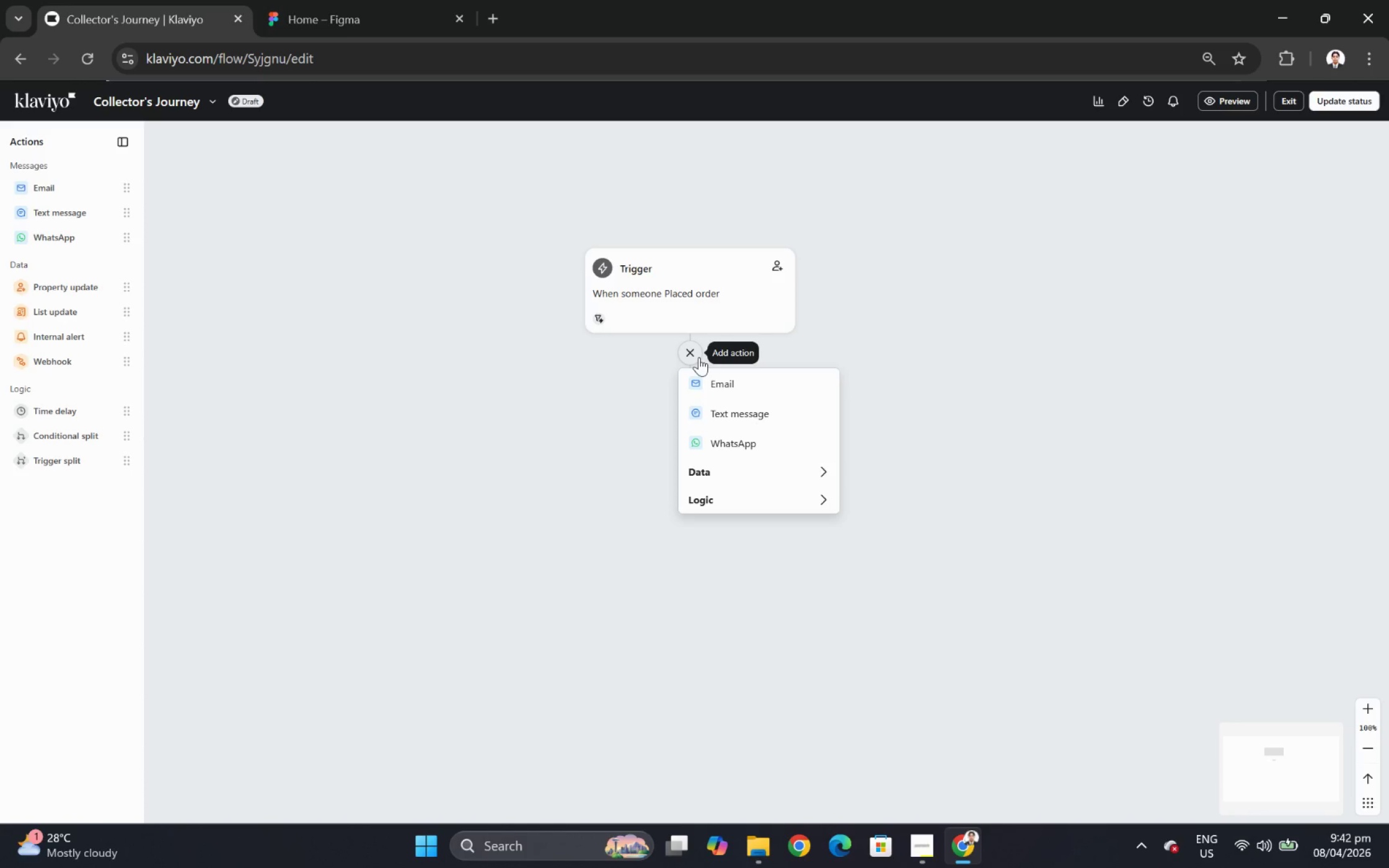 
key(Alt+AltLeft)
 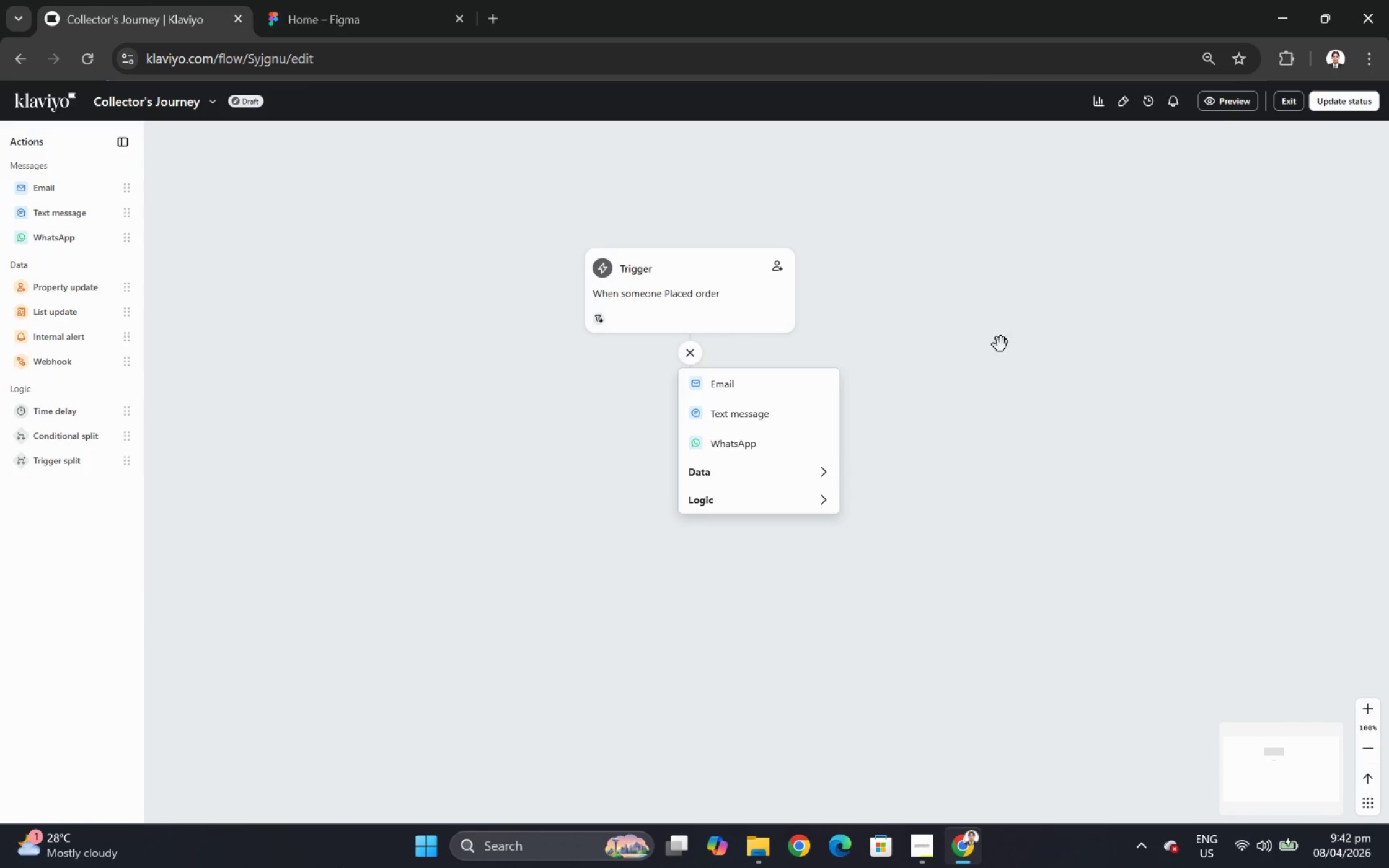 
key(Alt+Tab)